 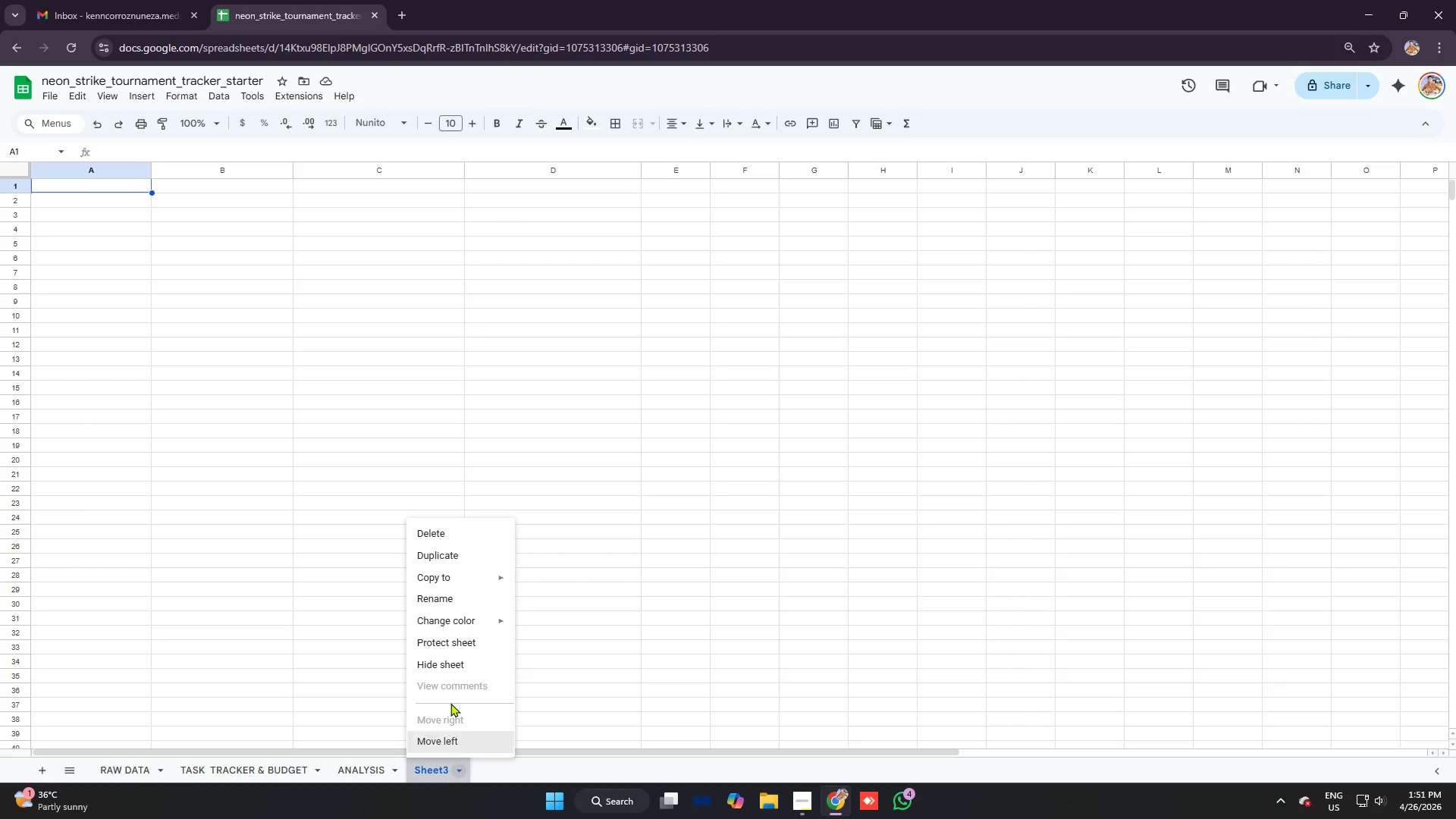 
left_click([446, 601])
 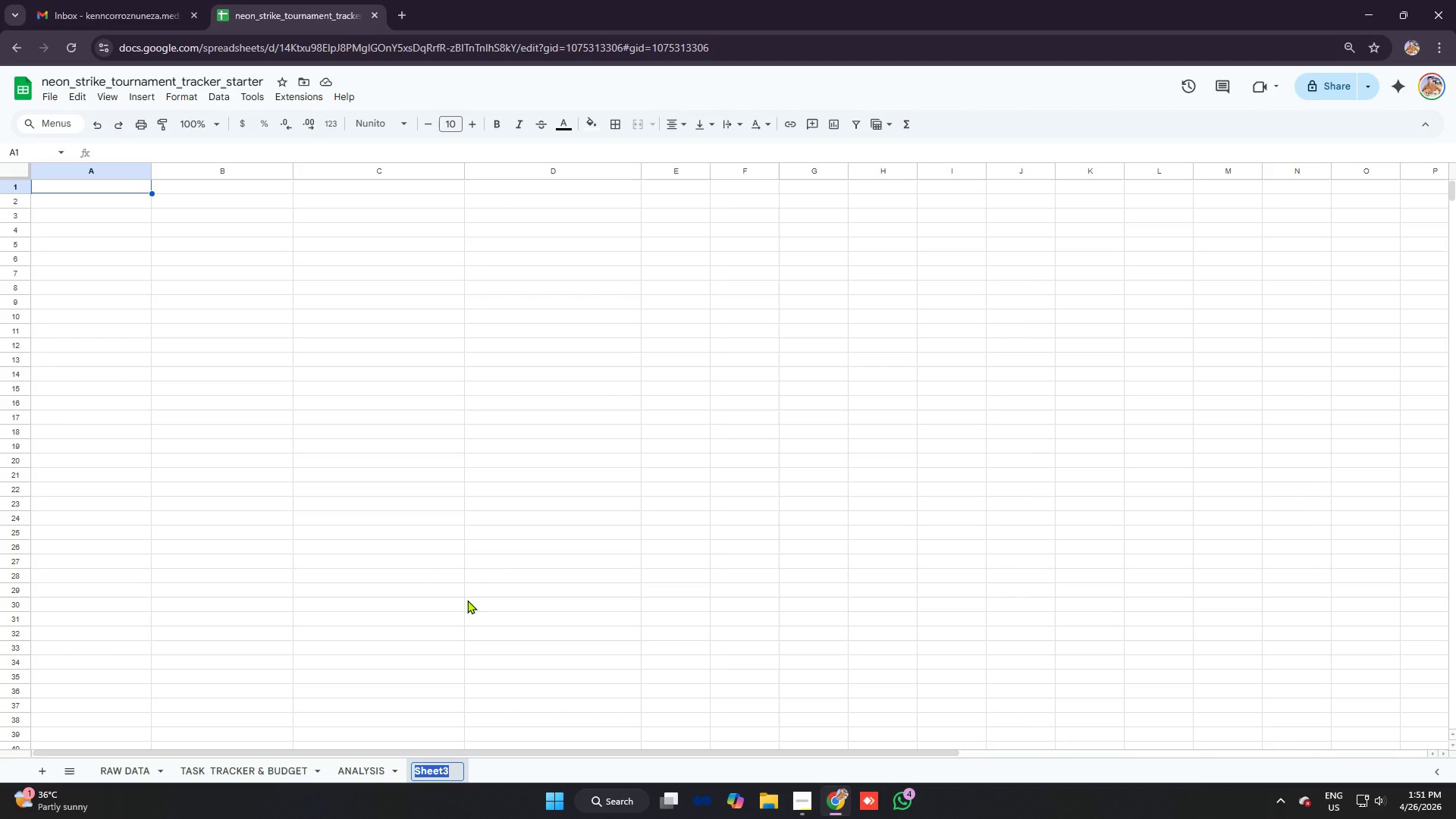 
type(d)
key(Backspace)
key(Backspace)
type(DASHBOARD)
 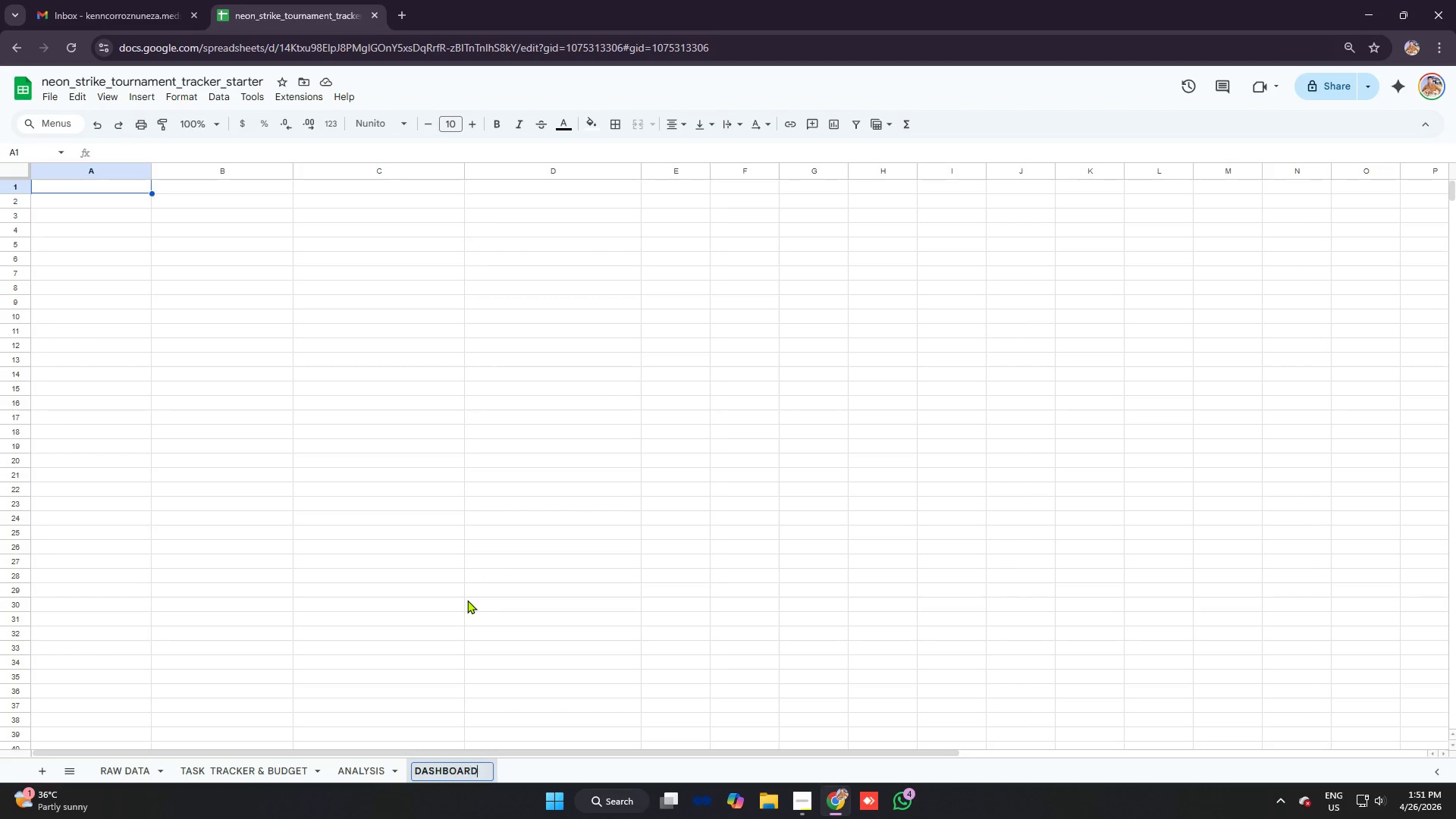 
key(Enter)
 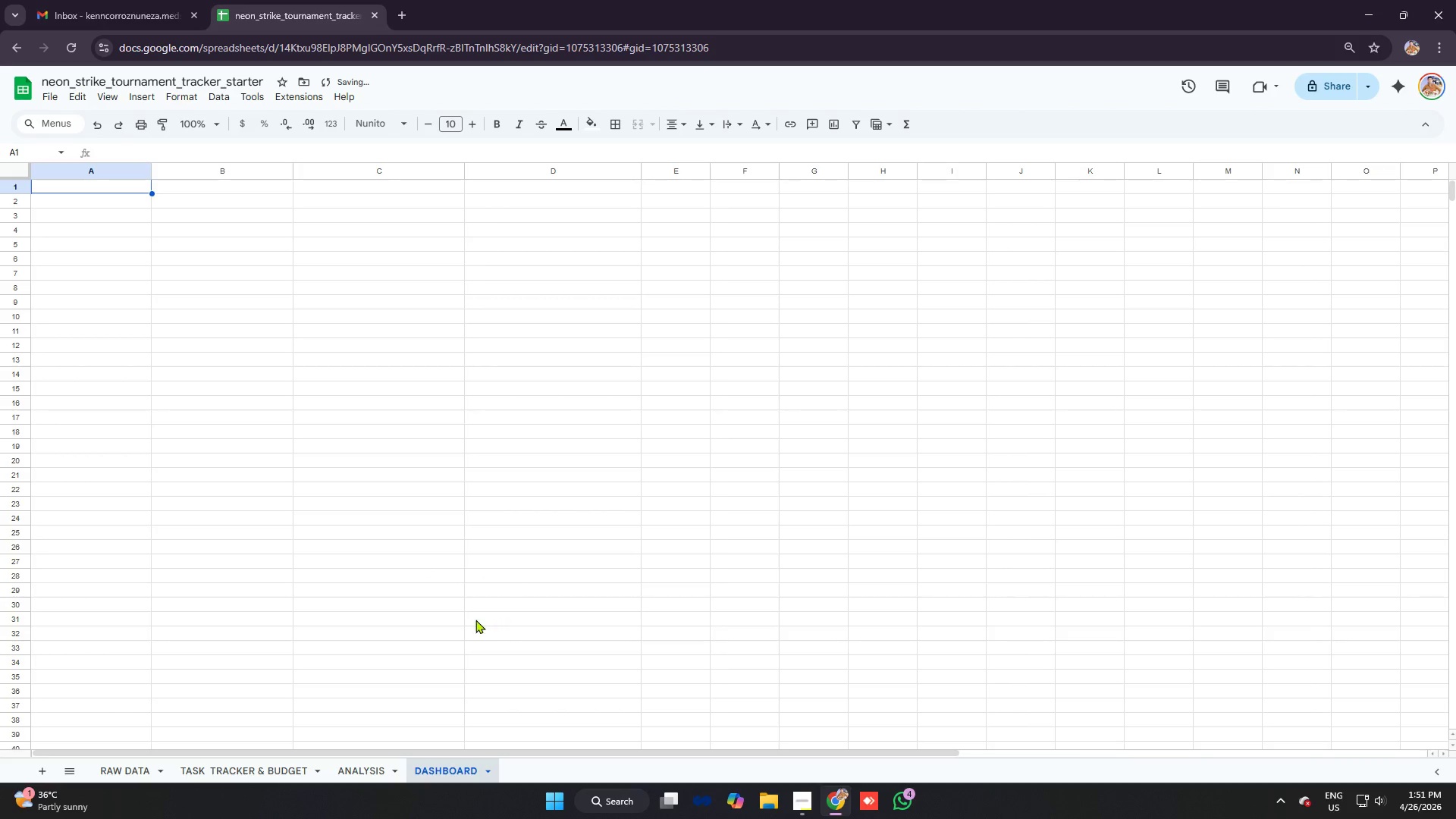 
key(Alt+AltLeft)
 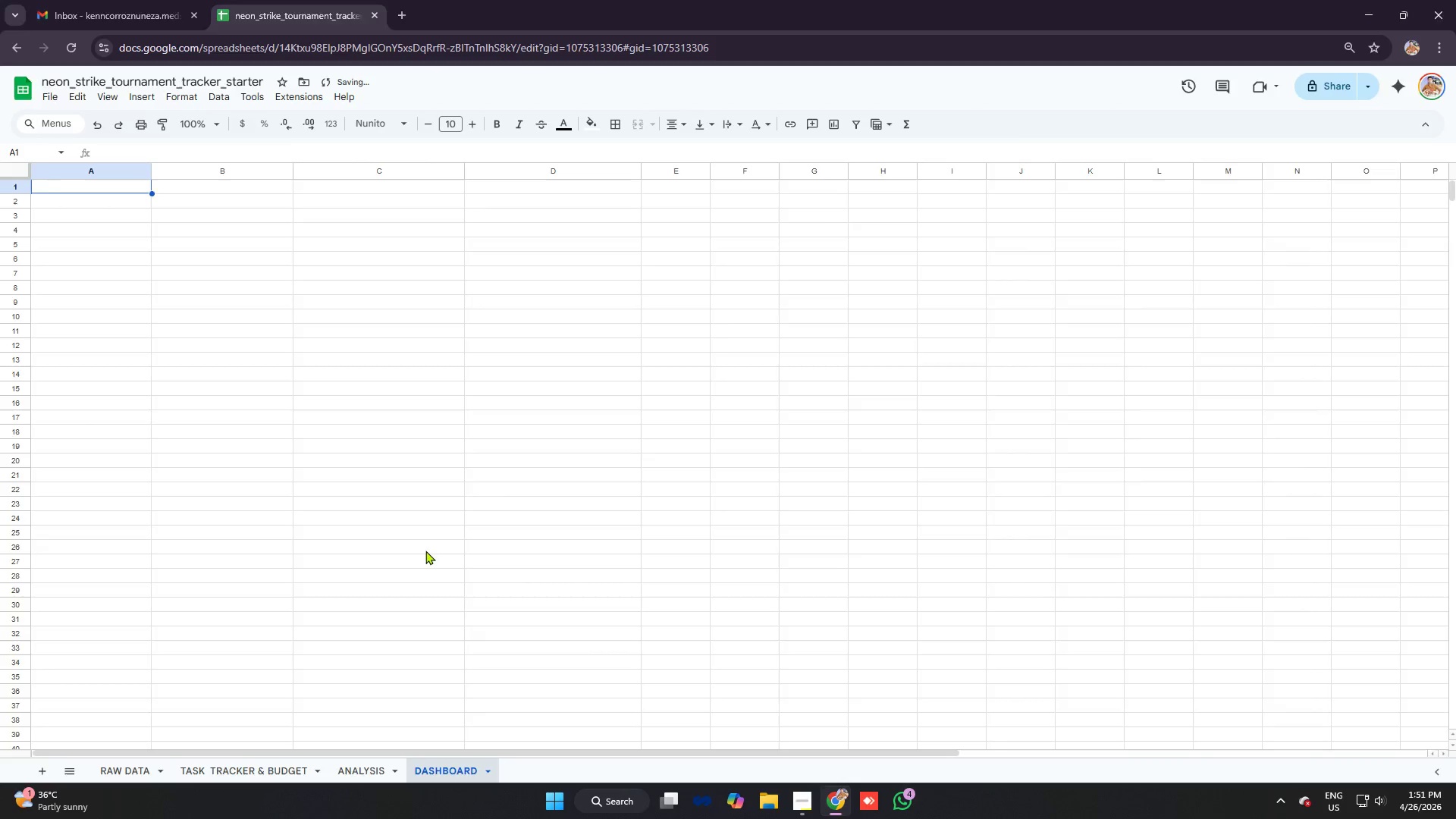 
key(Alt+Tab)